 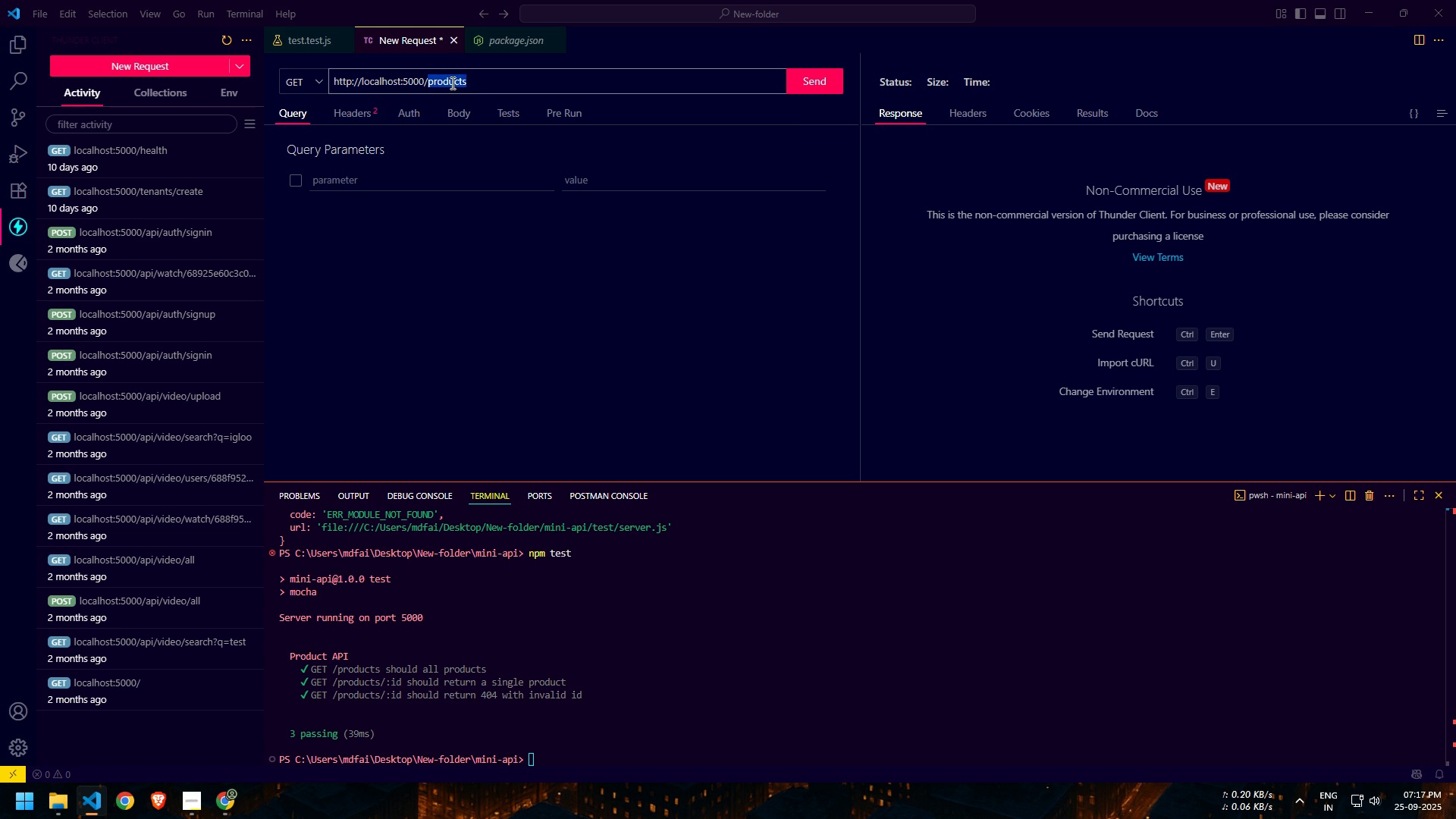 
key(Control+Shift+ArrowLeft)
 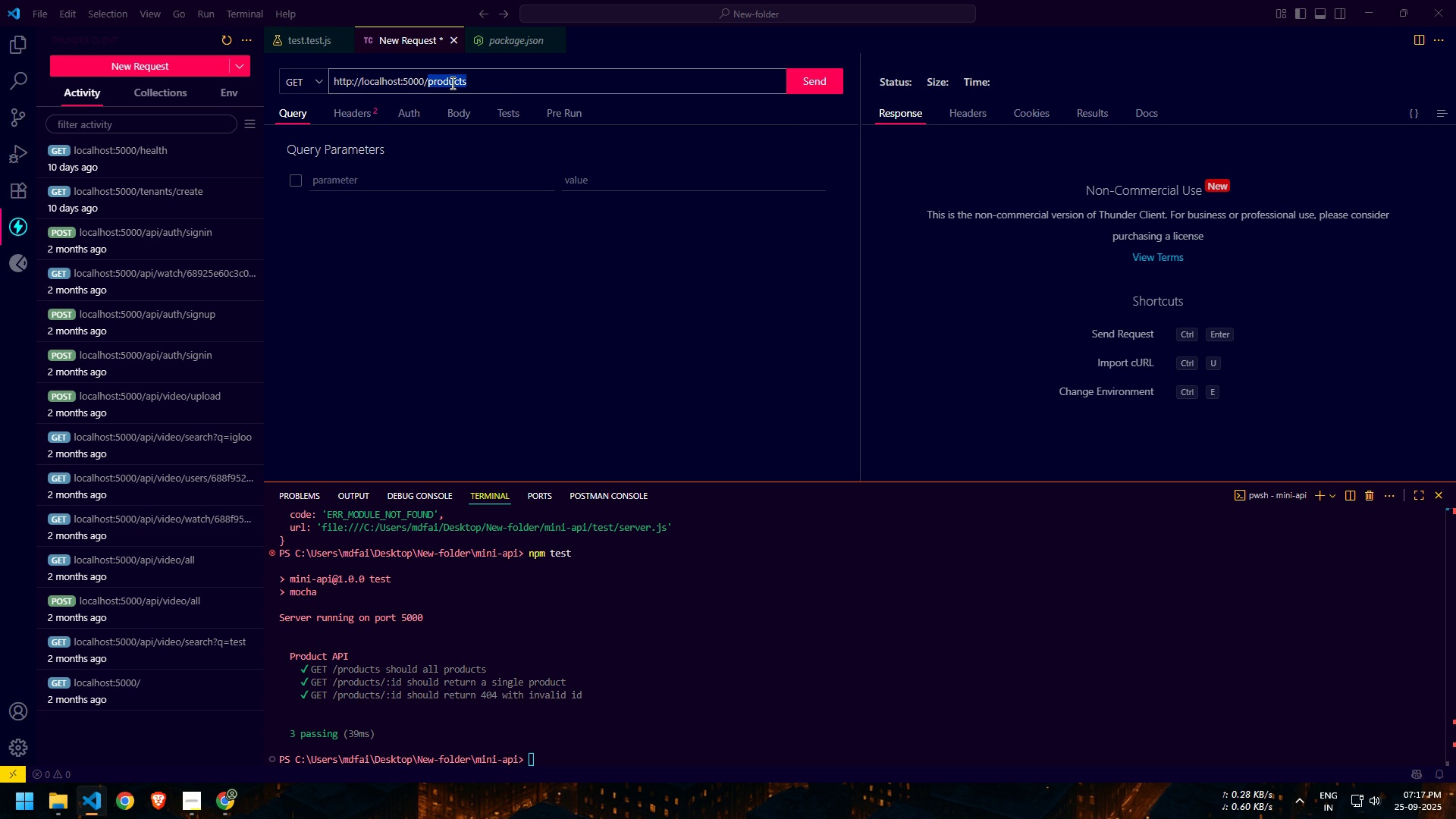 
key(Backspace)
 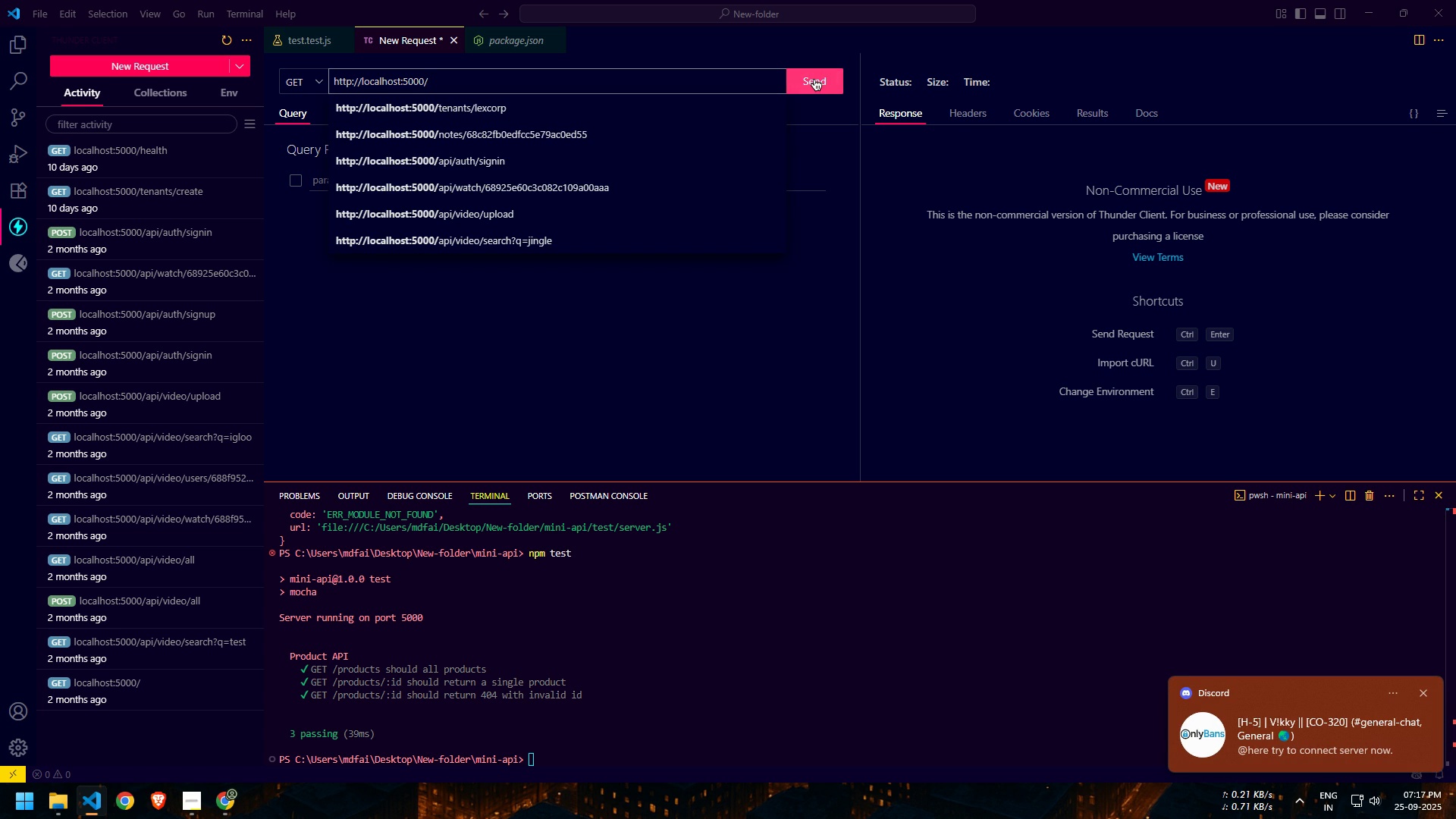 
left_click([536, 768])
 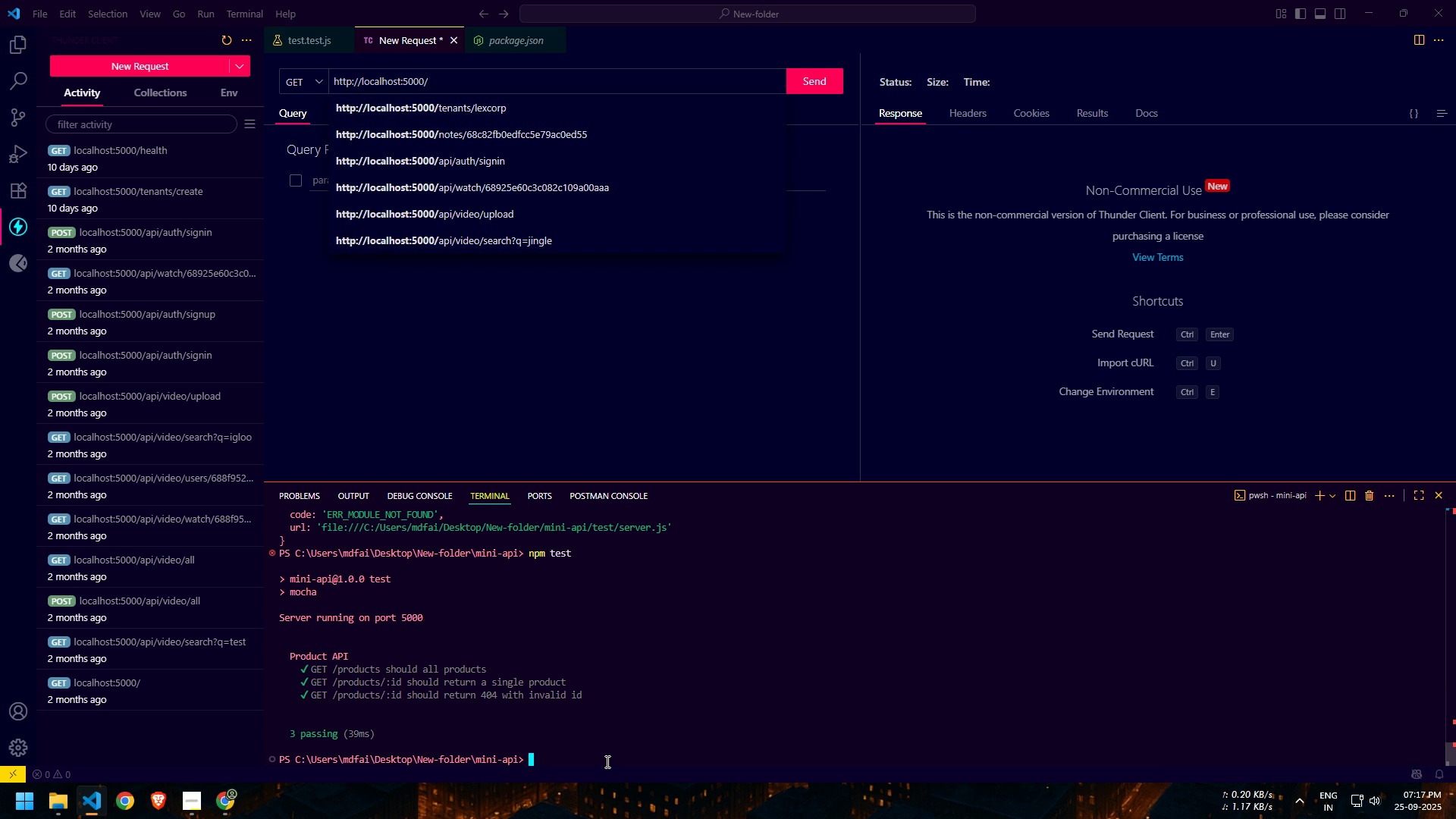 
type(np )
key(Backspace)
key(Backspace)
type(pm run dev)
 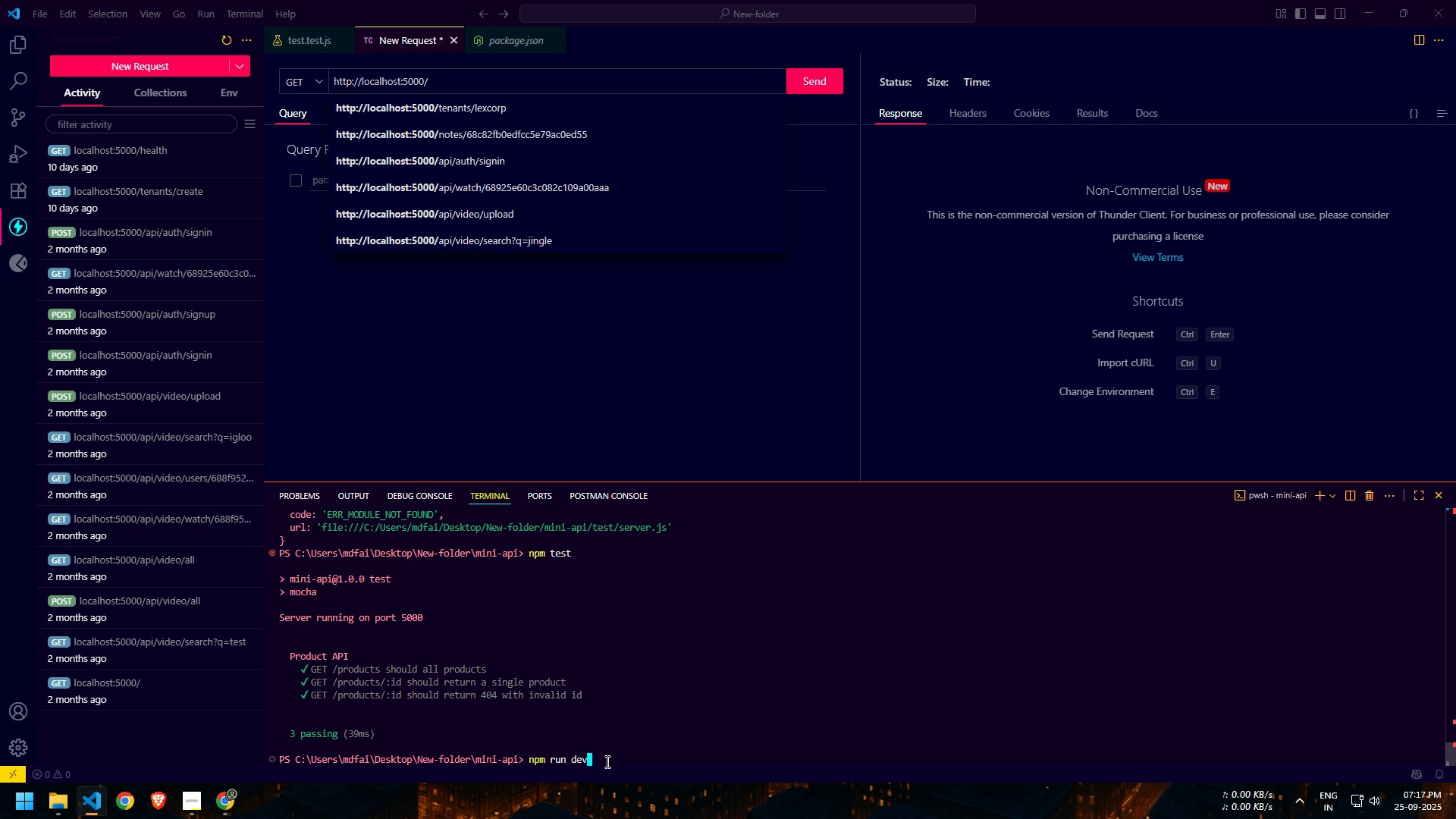 
key(Enter)
 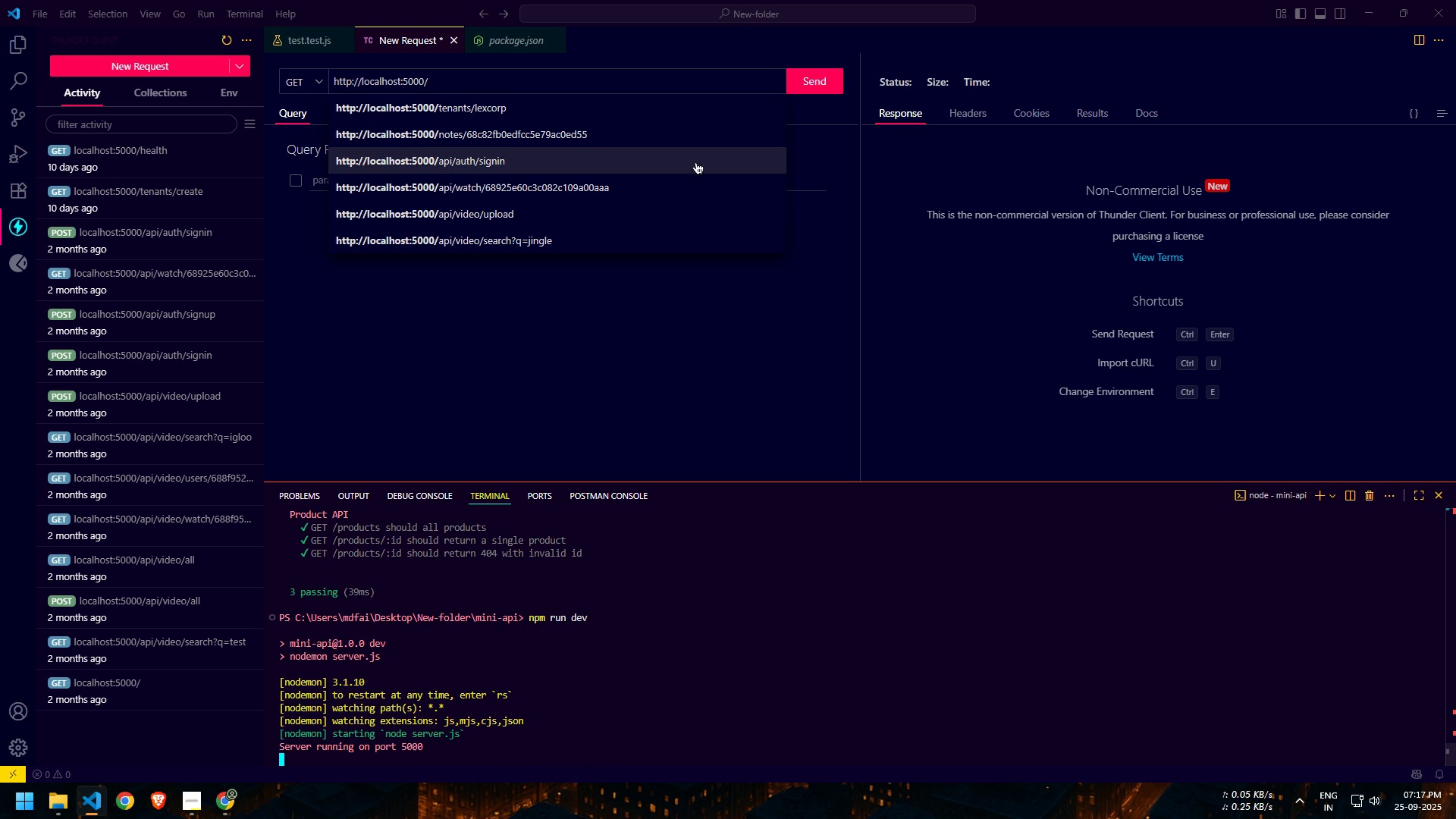 
left_click([544, 305])
 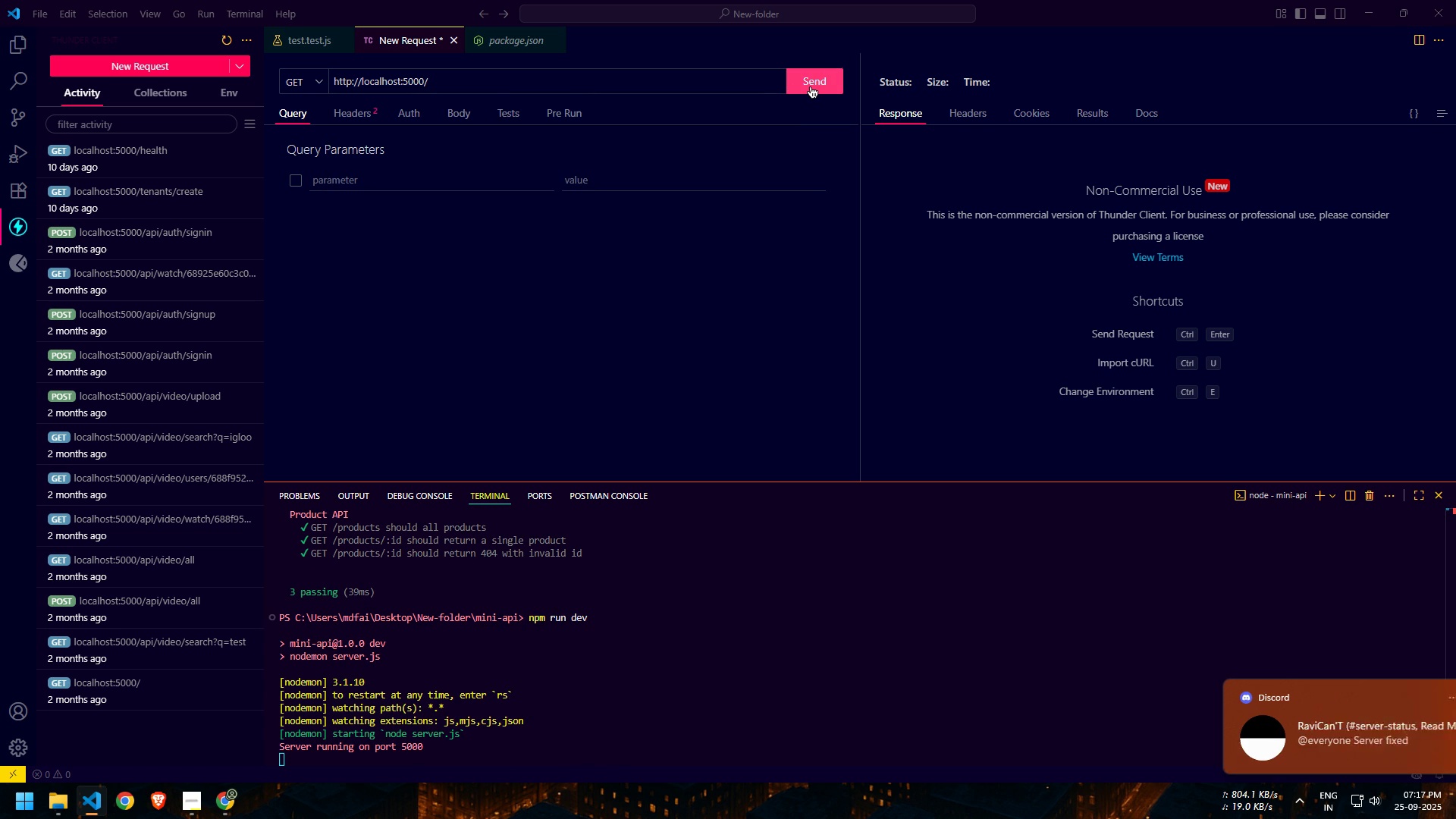 
left_click([810, 86])
 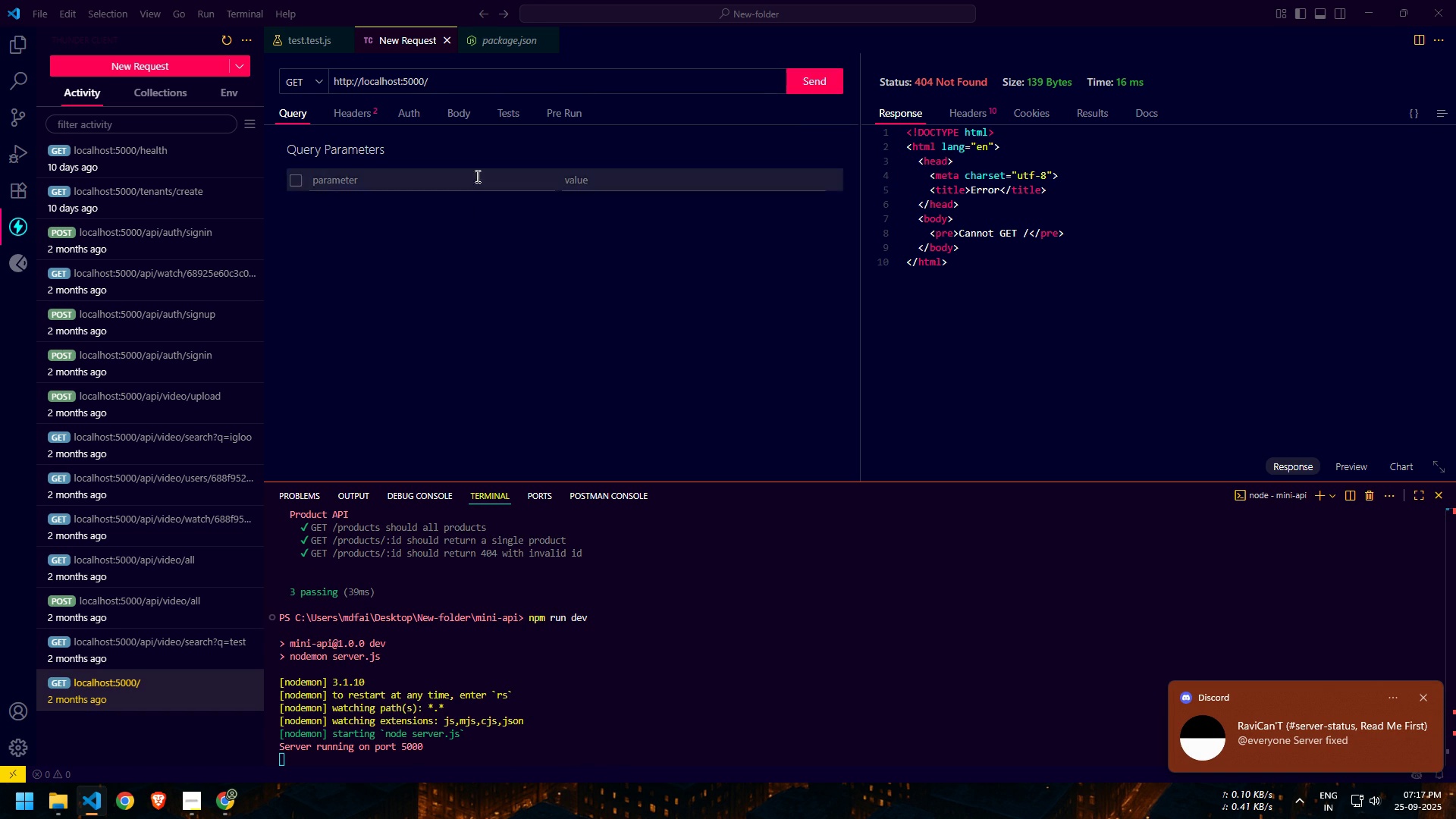 
left_click([463, 87])
 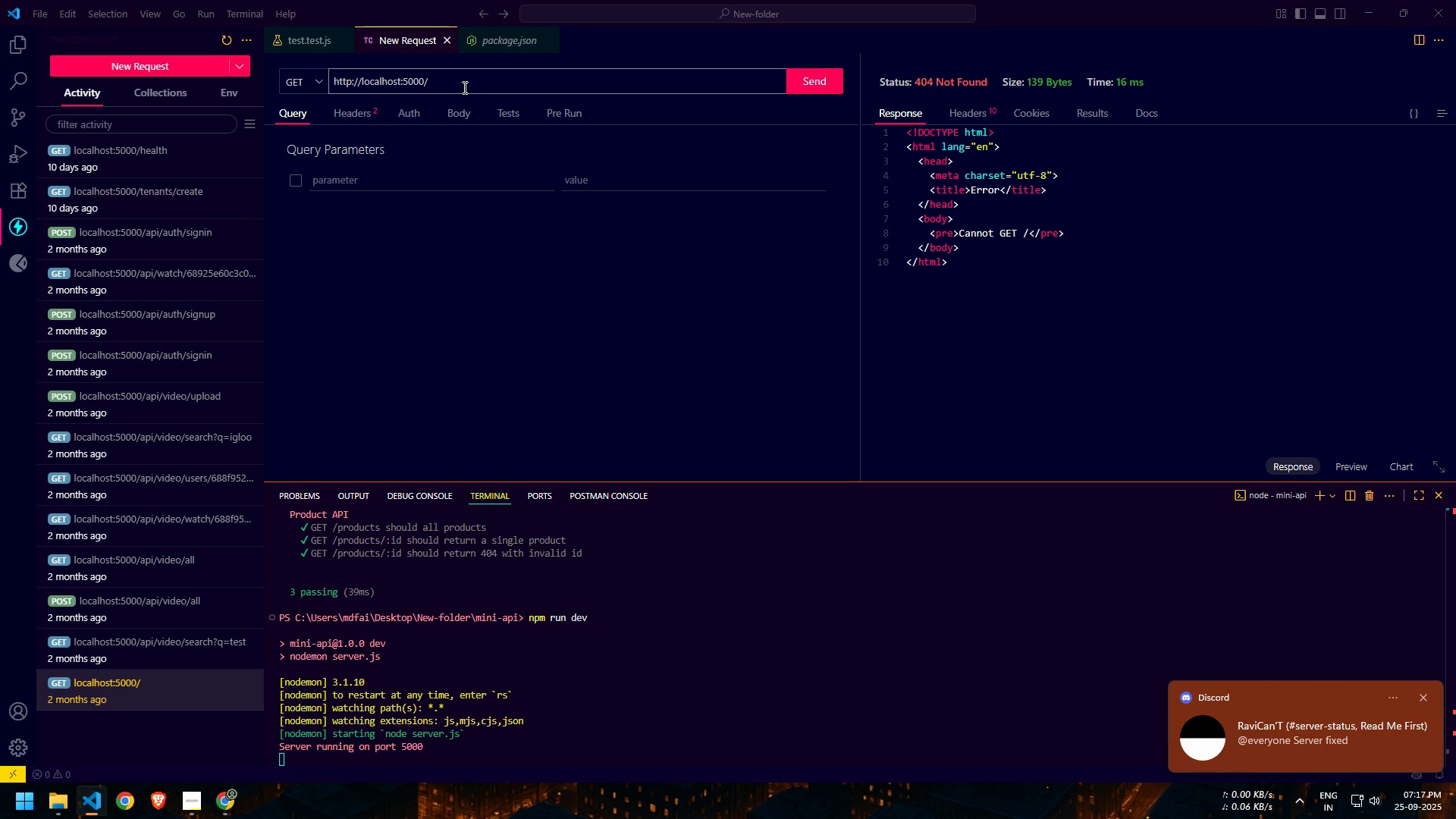 
type(products)
 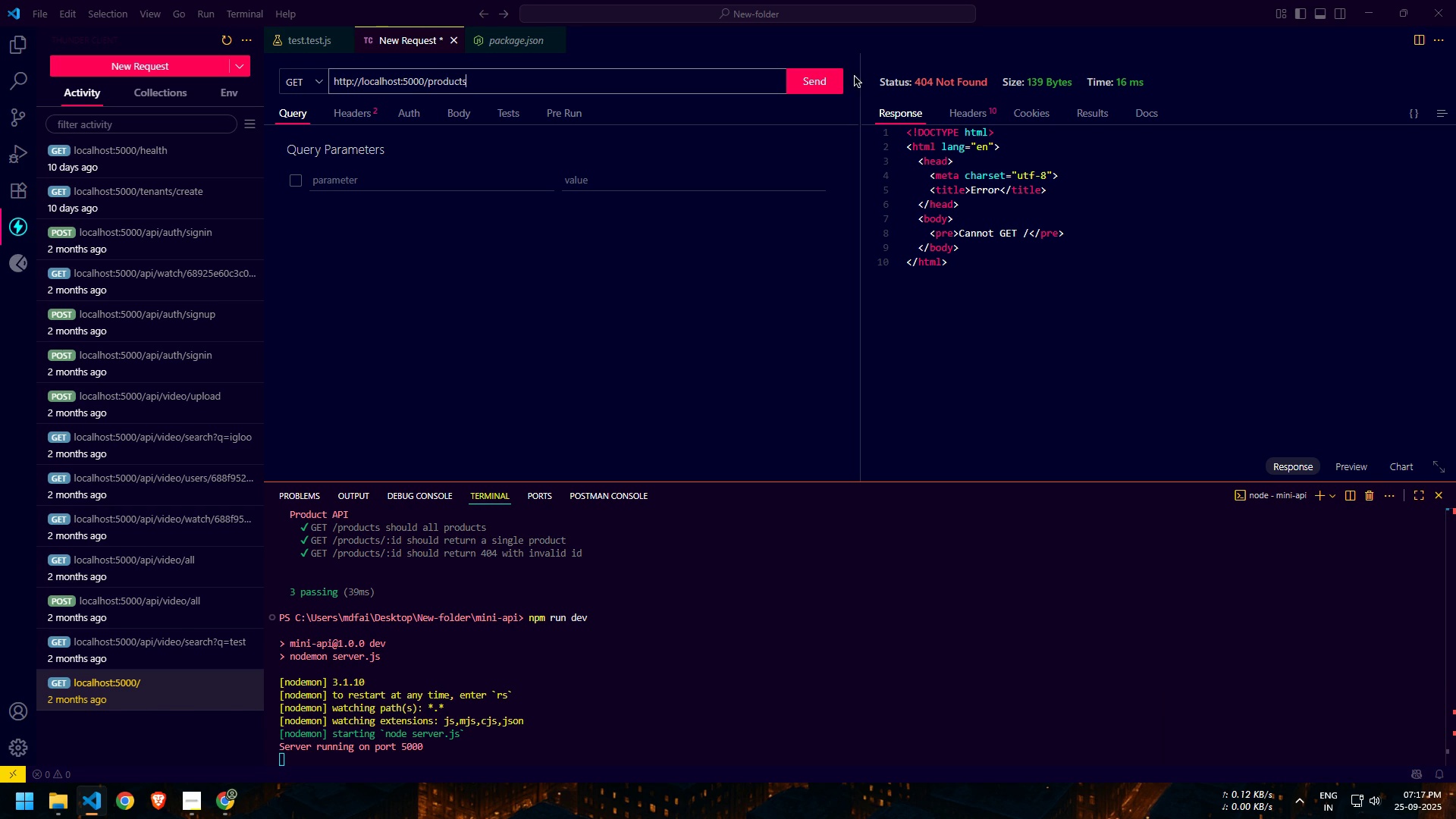 
left_click([814, 79])
 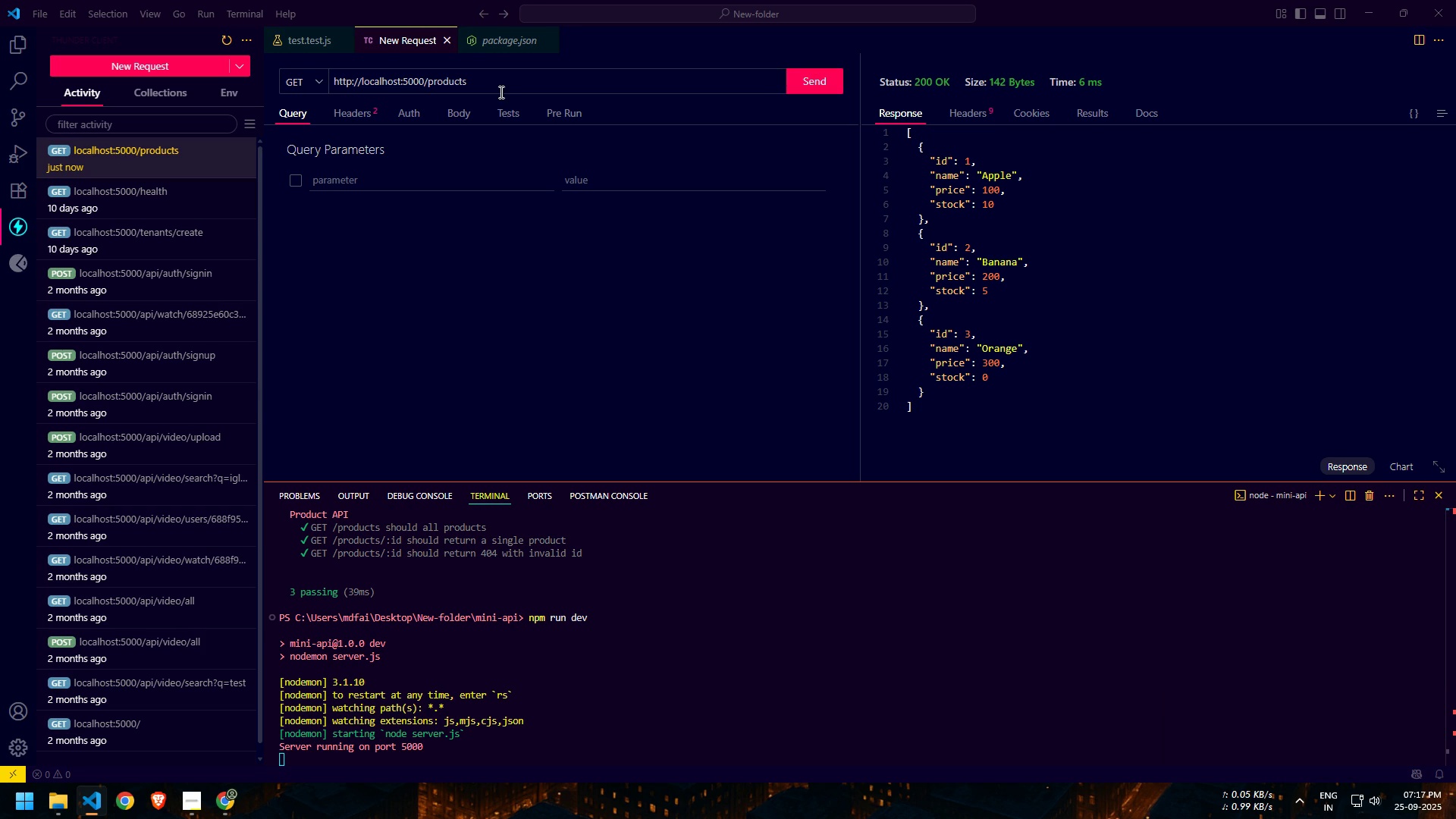 
double_click([511, 91])
 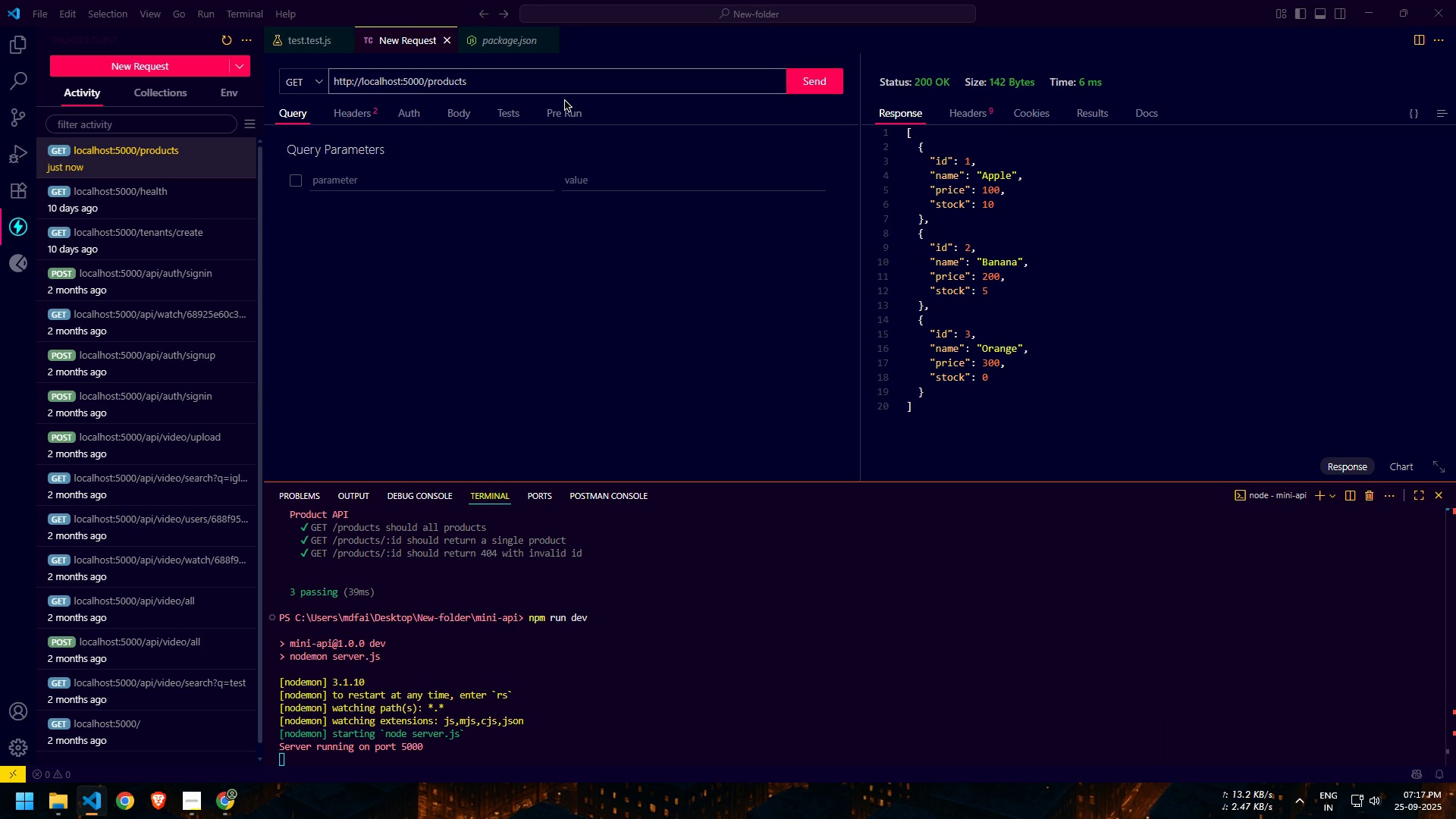 
key(Slash)
 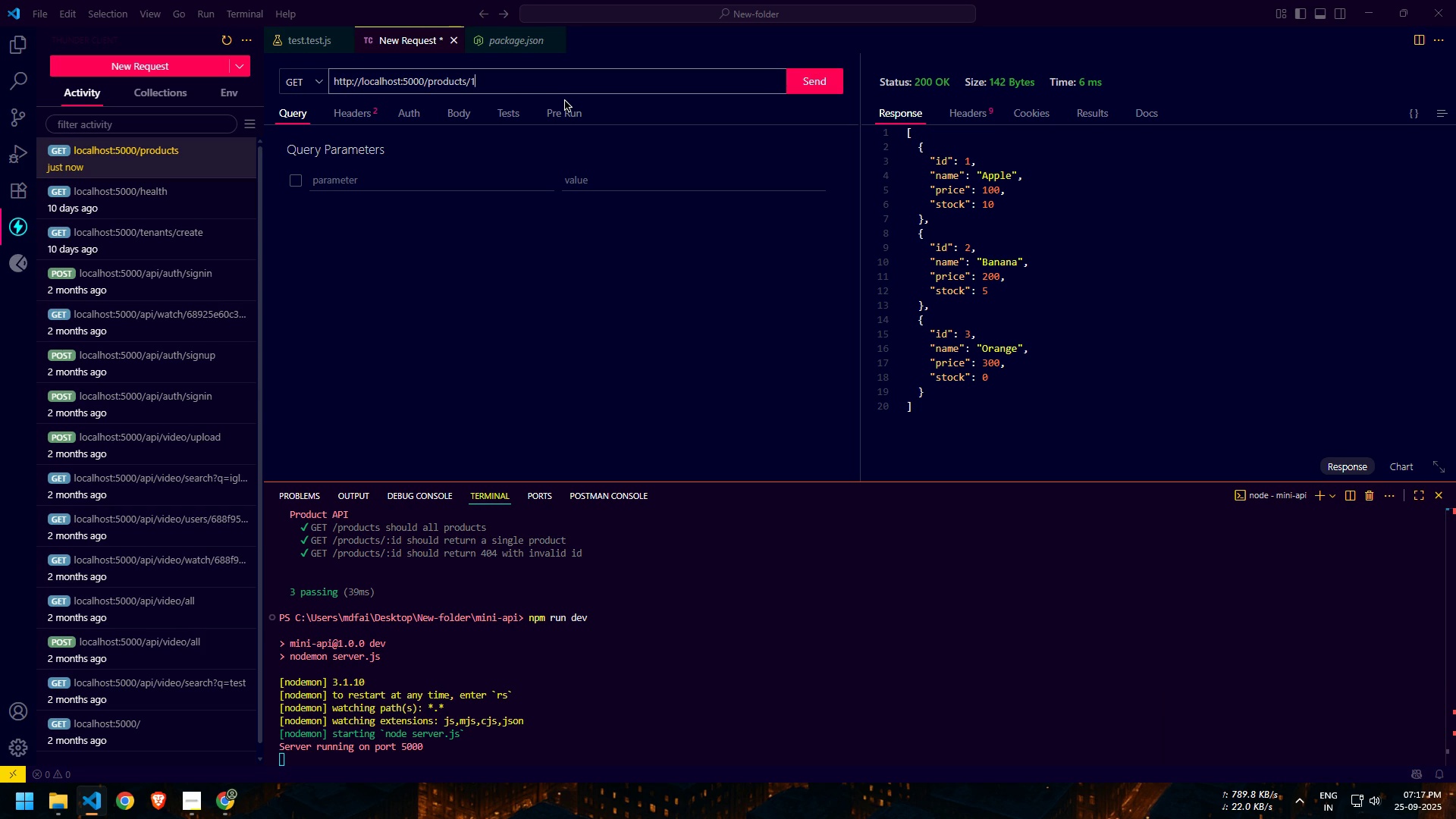 
key(1)
 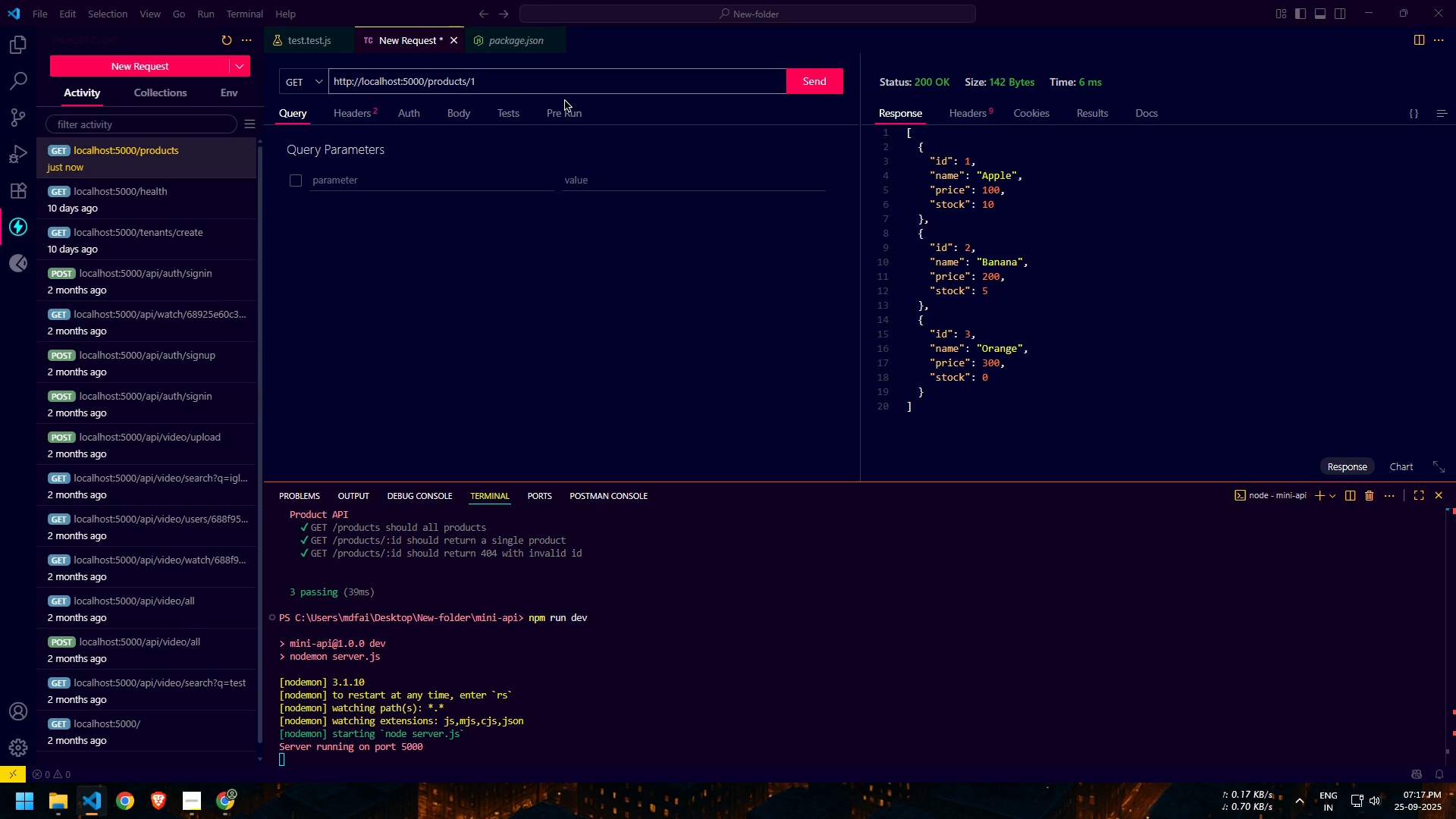 
key(Enter)
 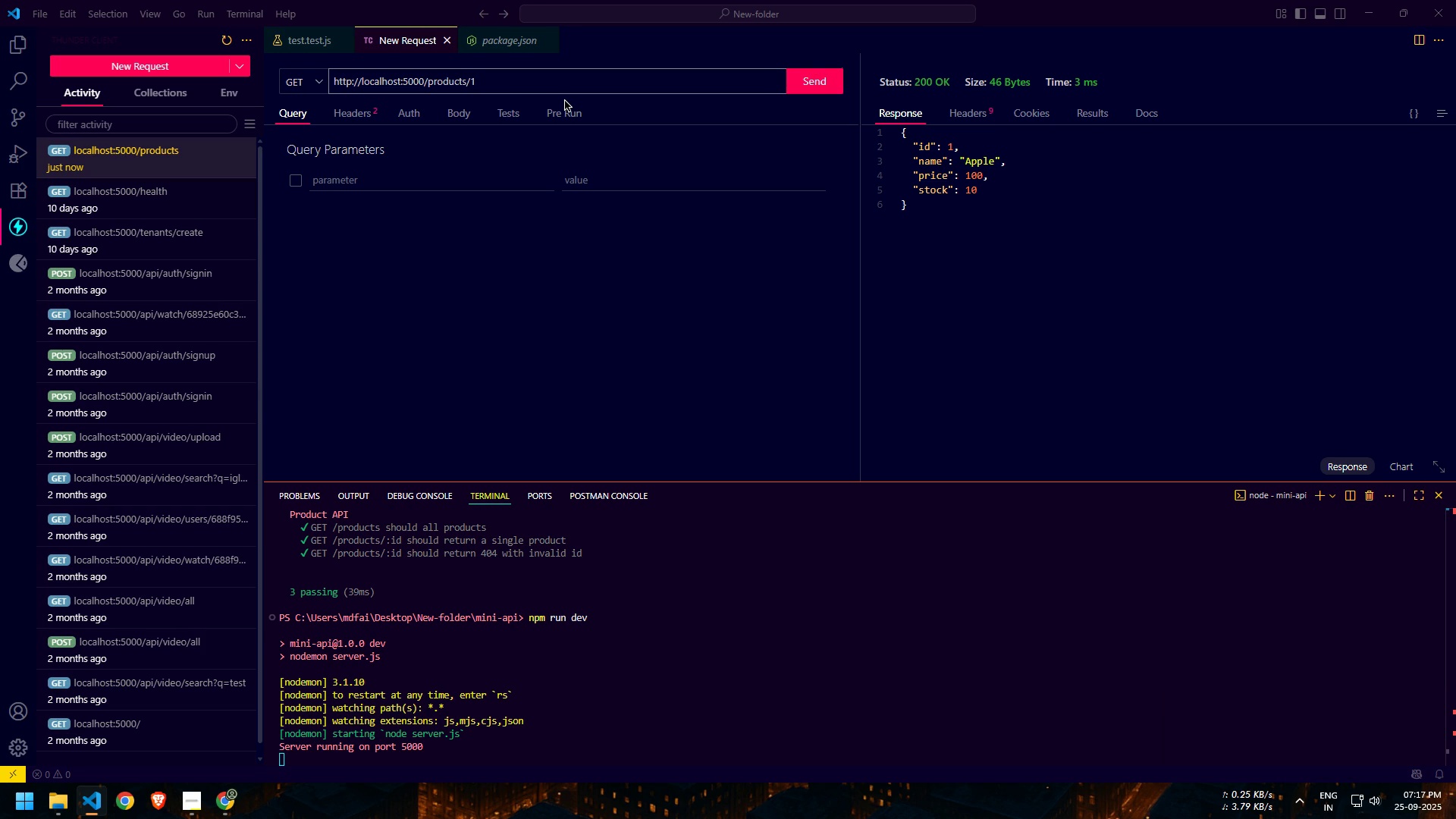 
key(Backspace)
 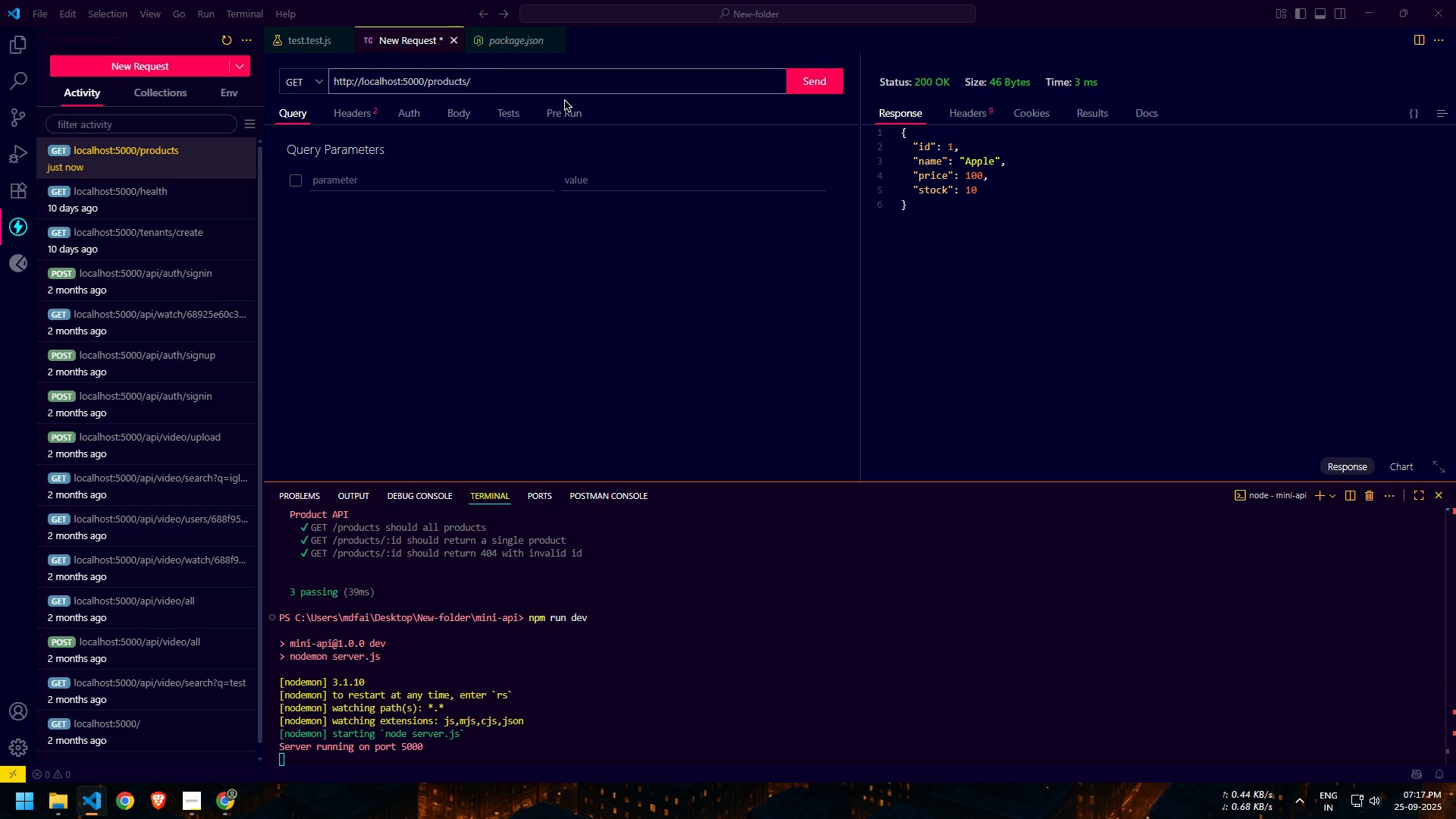 
key(Numpad9)
 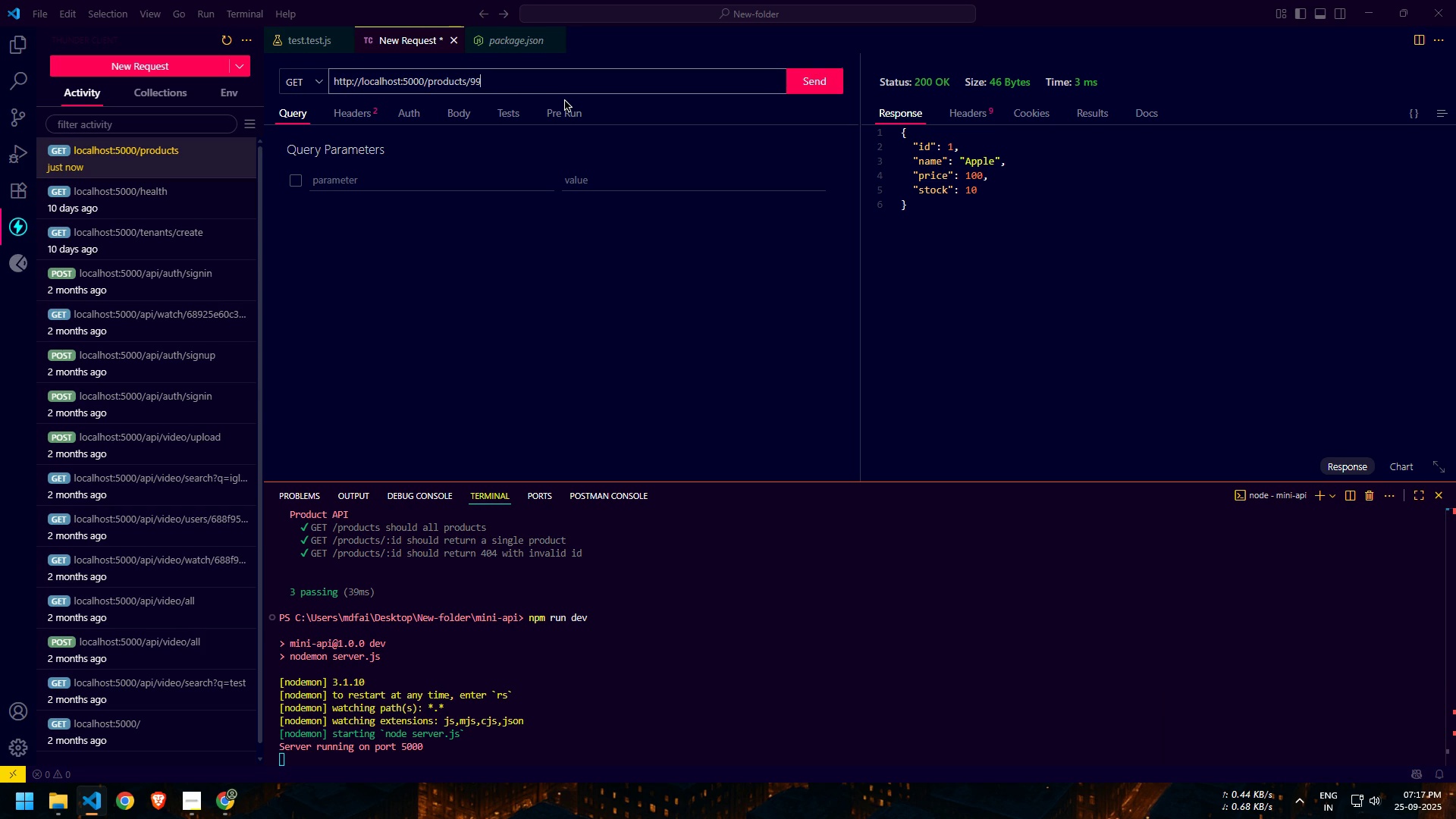 
key(Numpad9)
 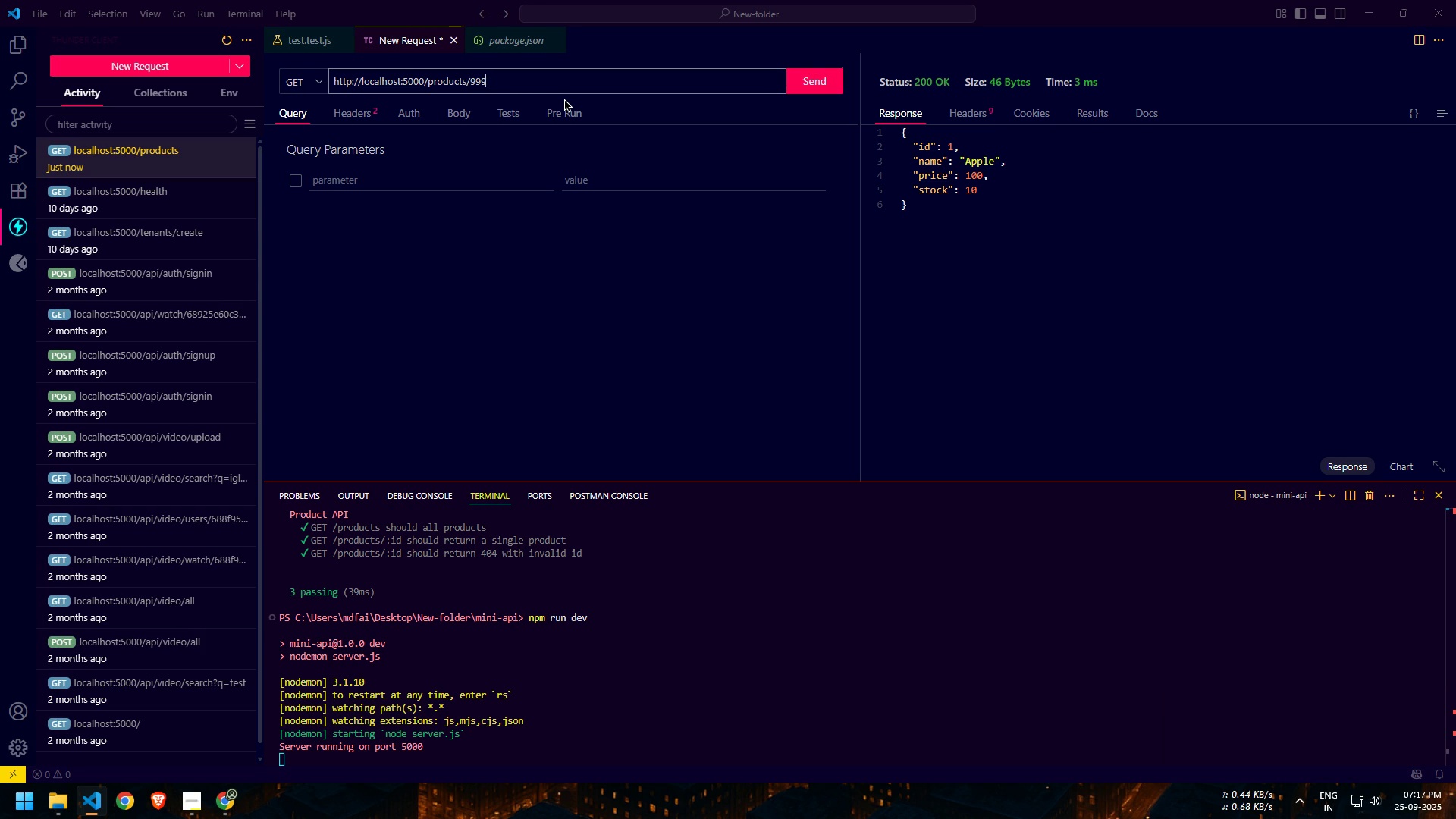 
key(Numpad9)
 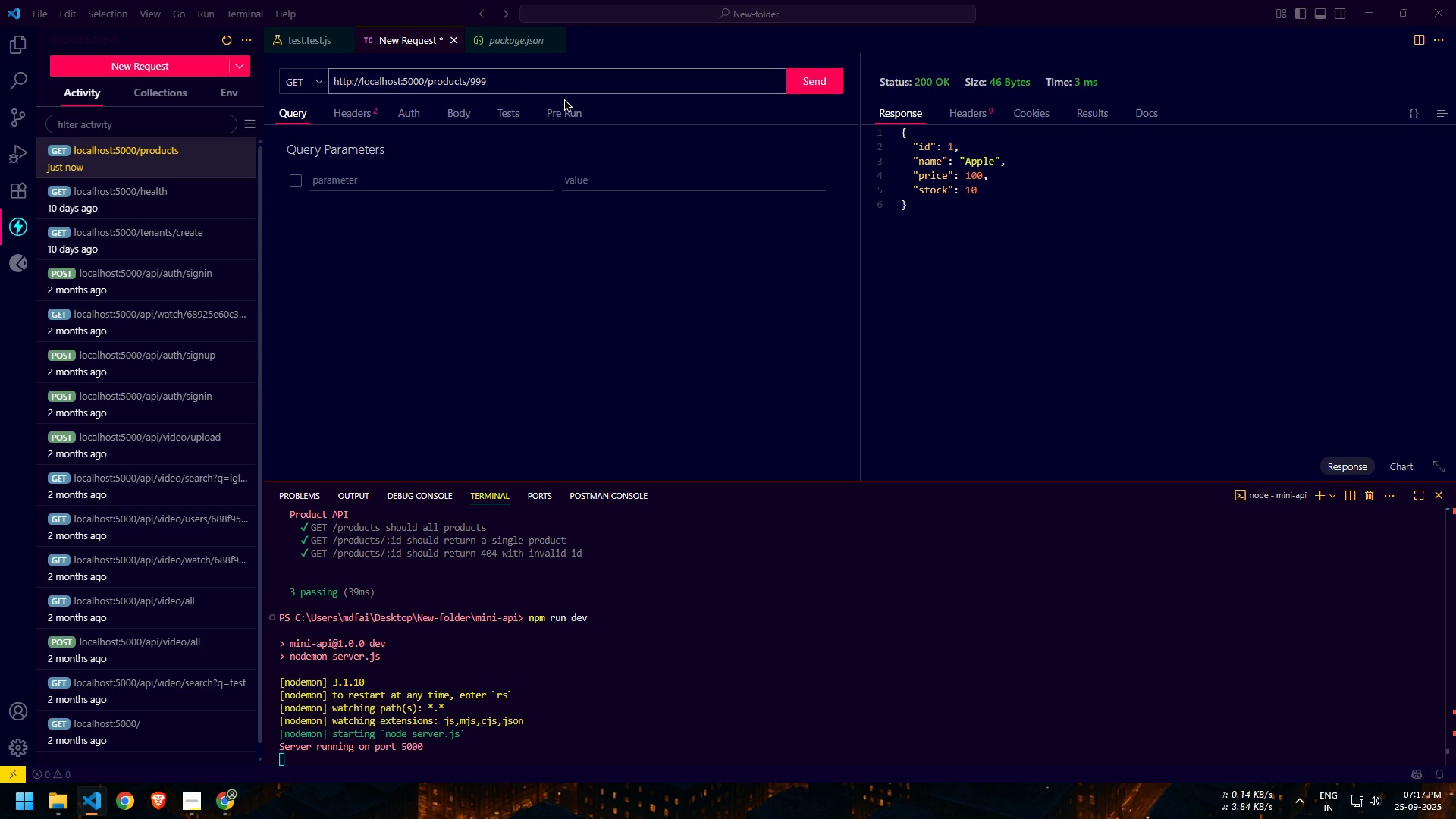 
key(NumpadEnter)
 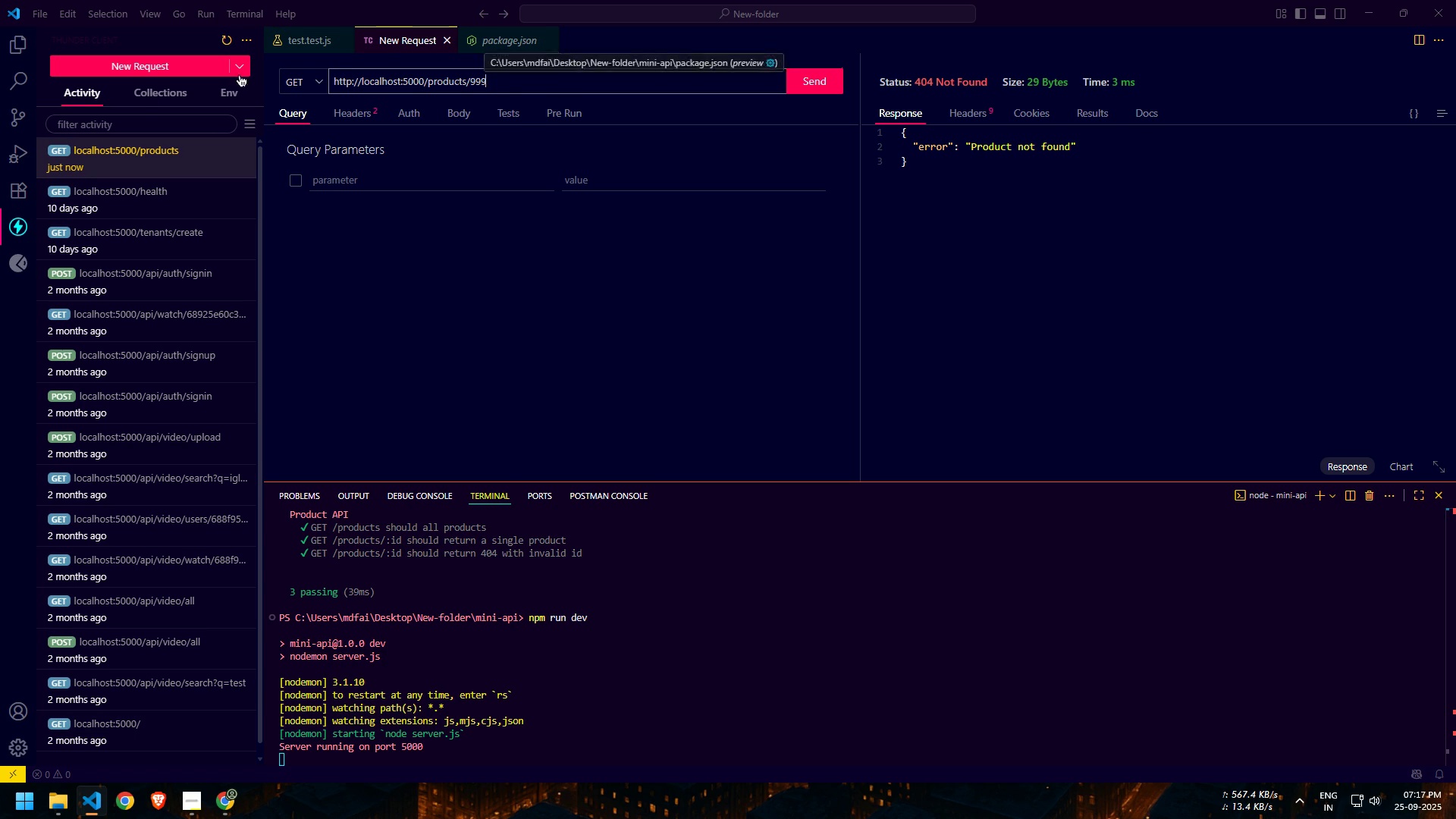 
wait(6.07)
 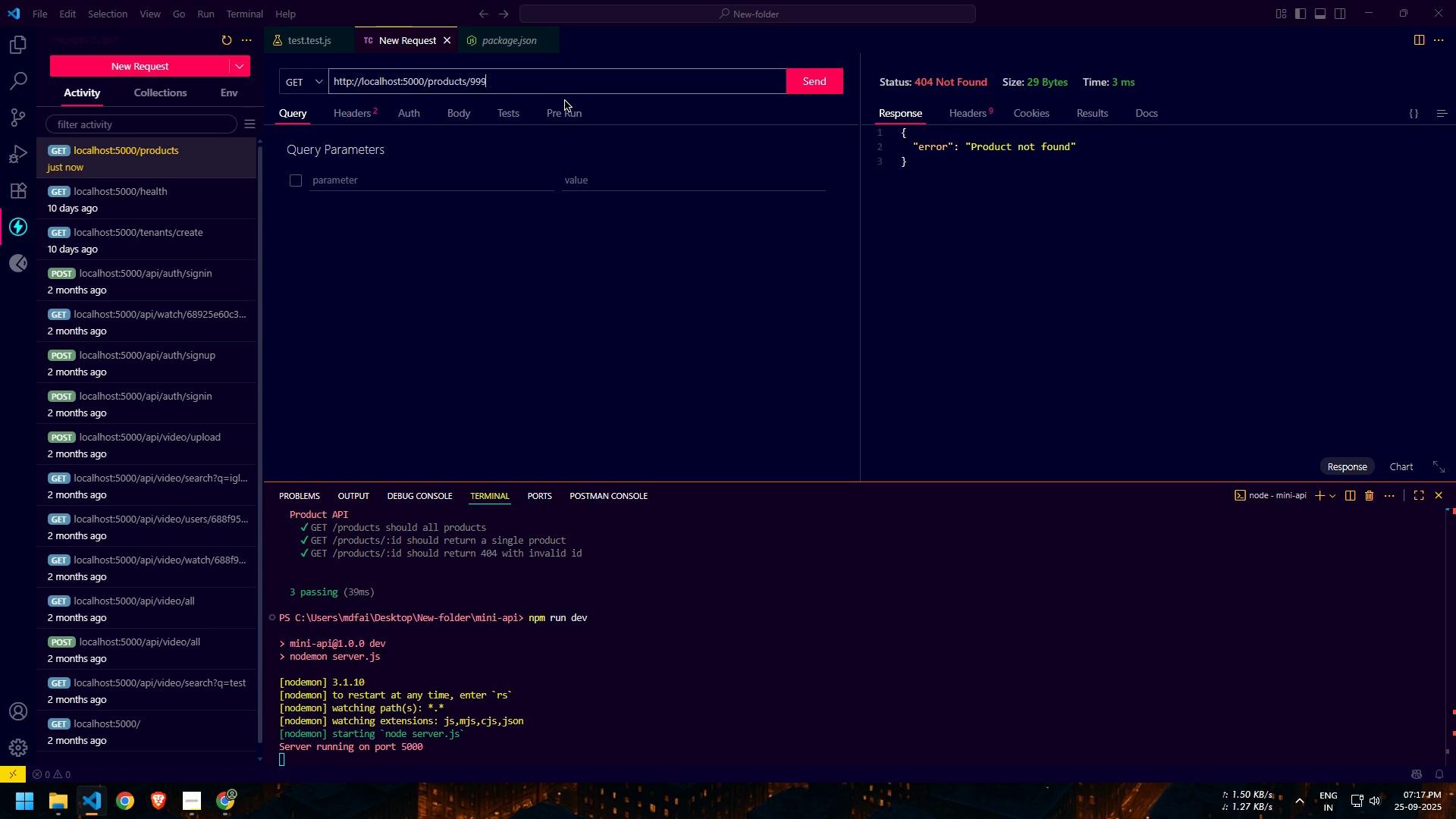 
left_click([14, 49])
 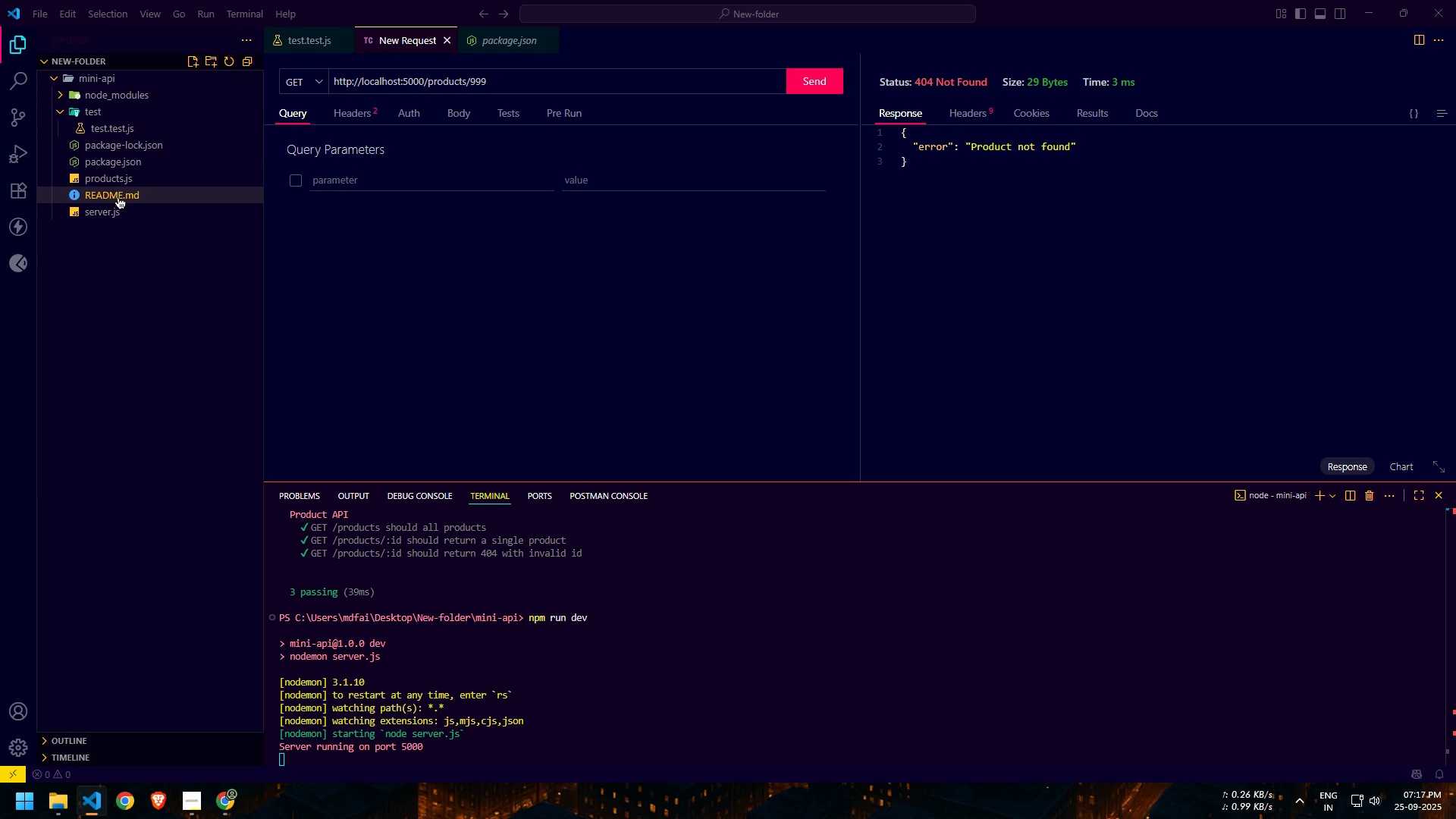 
left_click([118, 195])
 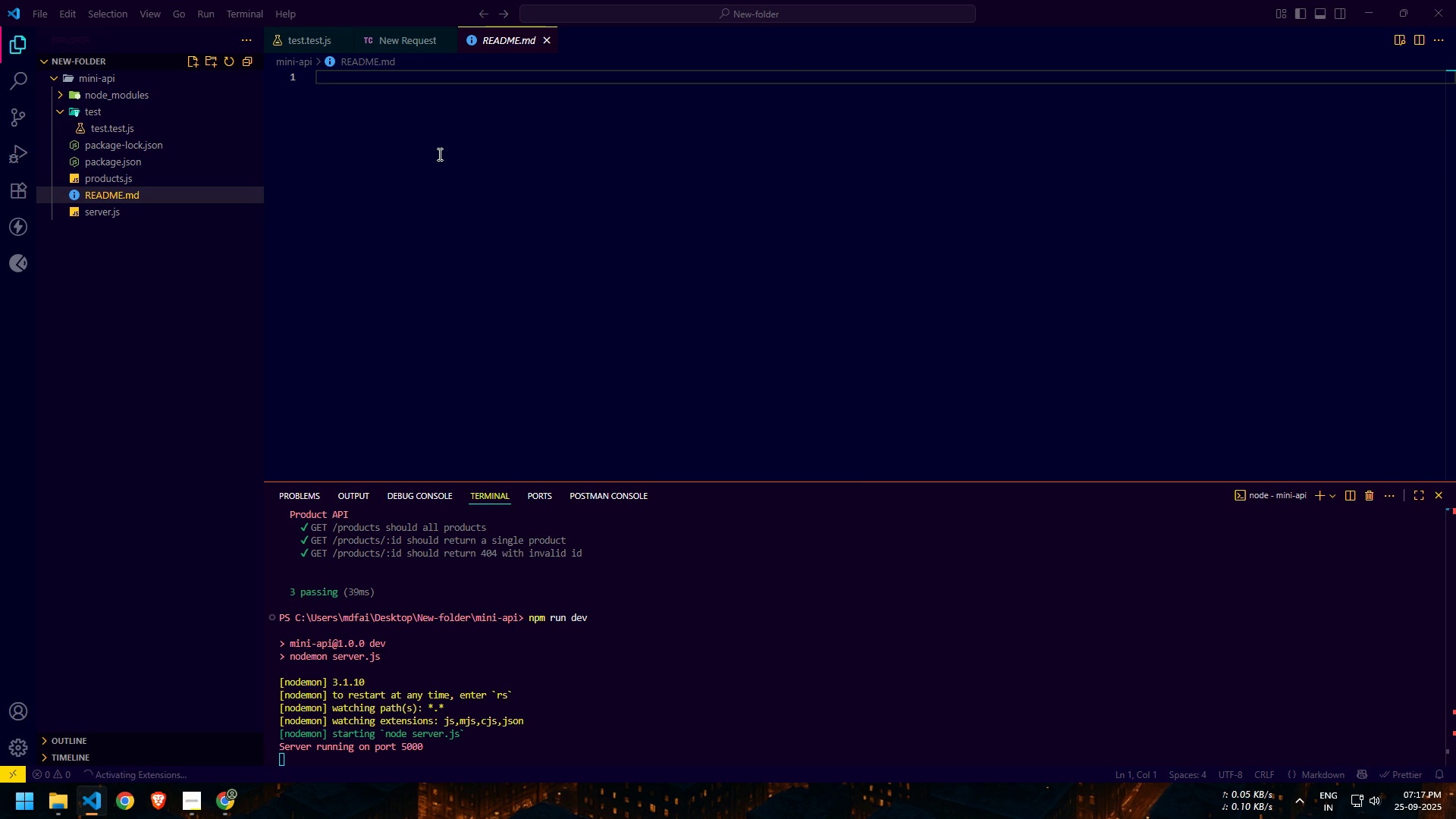 
left_click([438, 154])